 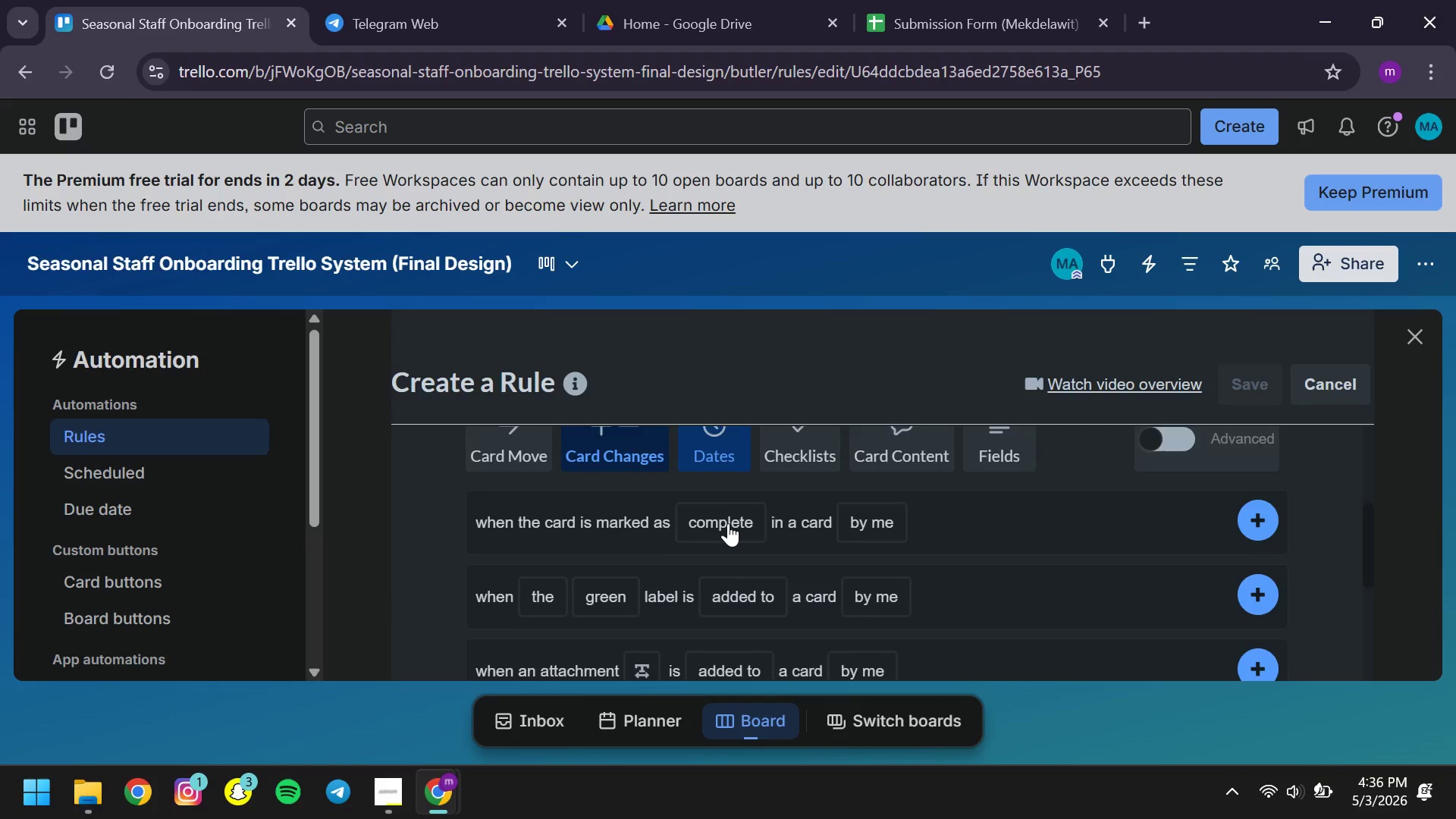 
mouse_move([611, 558])
 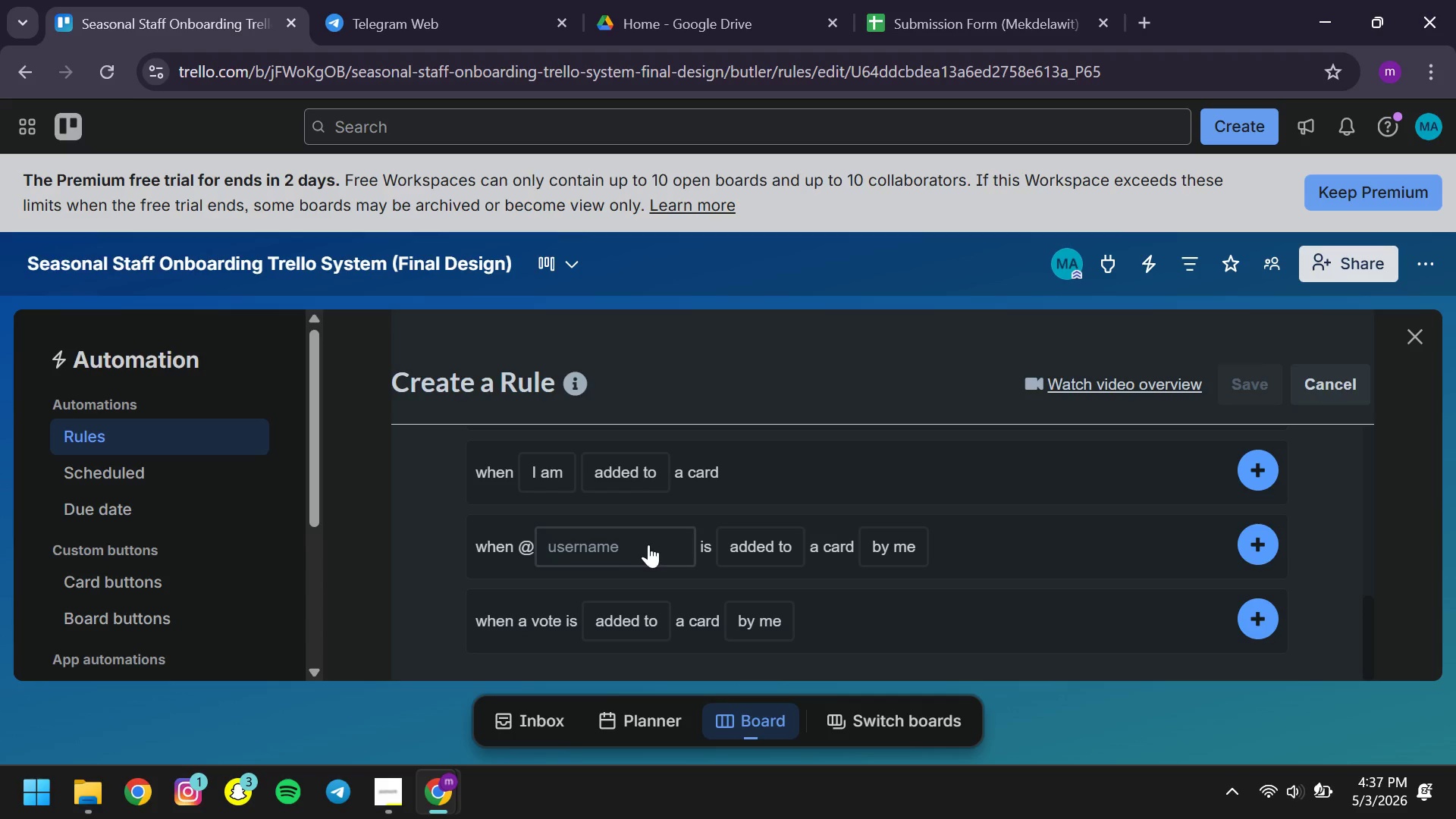 
left_click([648, 544])
 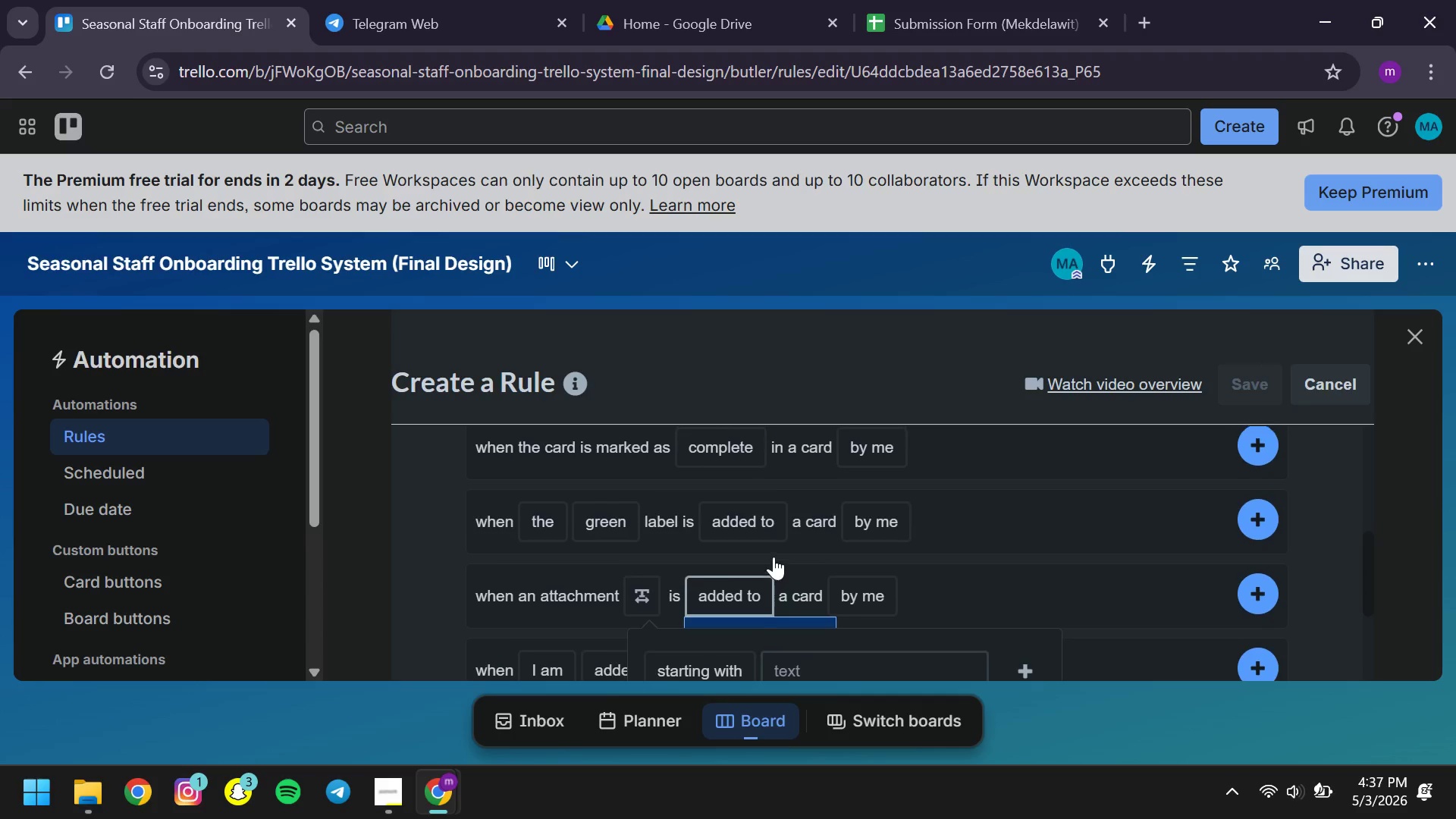 
mouse_move([645, 542])
 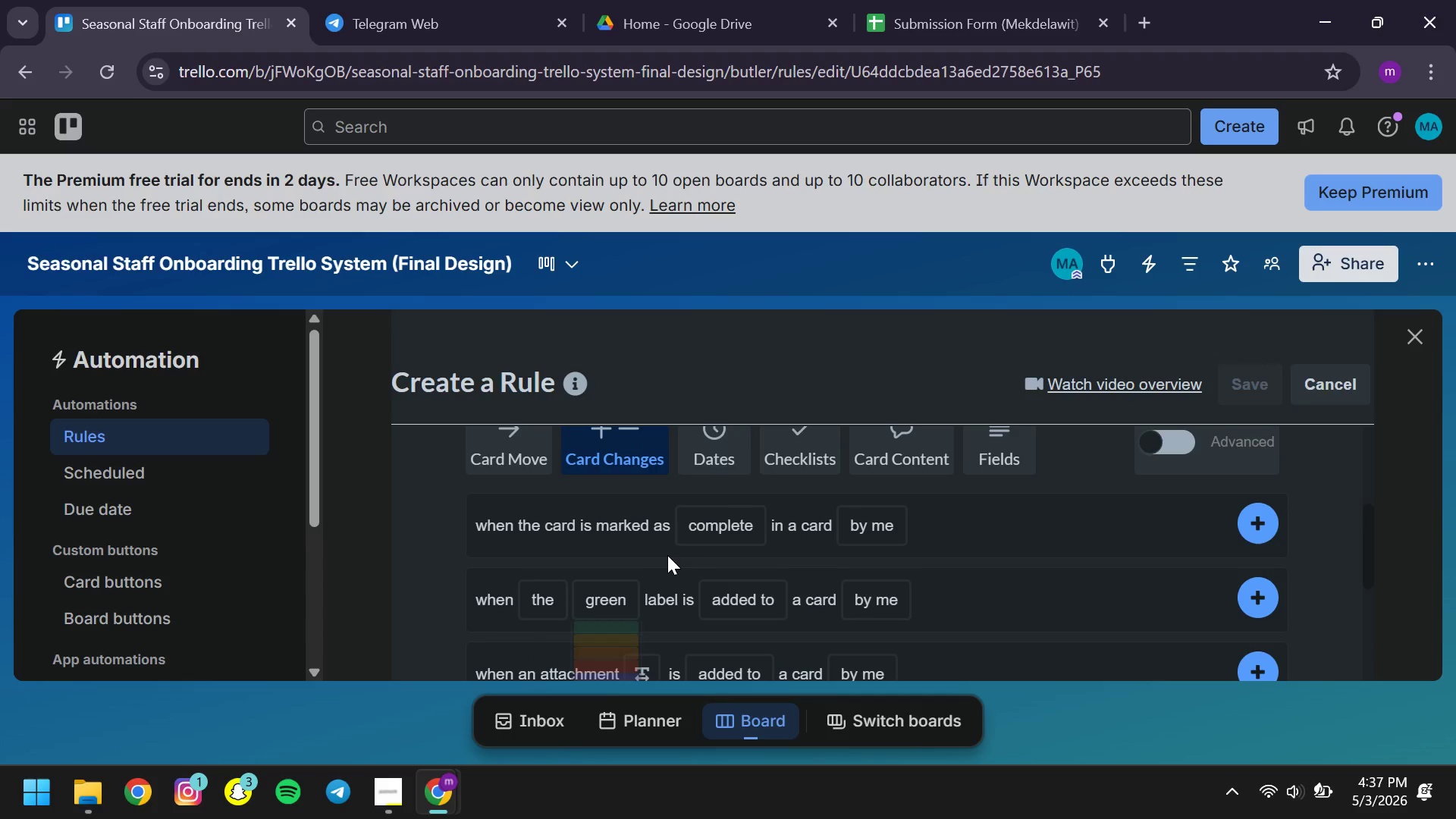 
left_click([667, 555])
 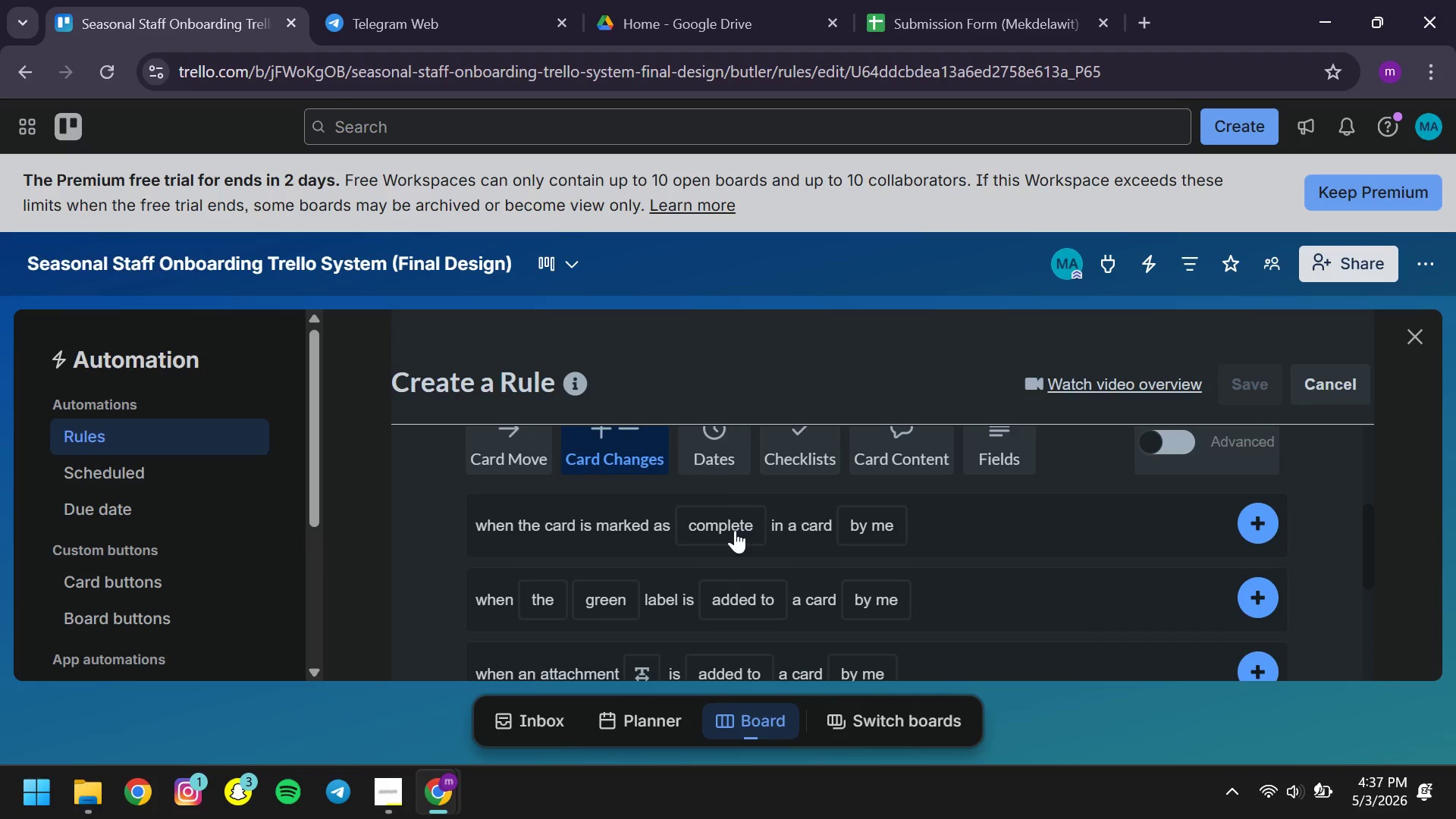 
mouse_move([744, 530])
 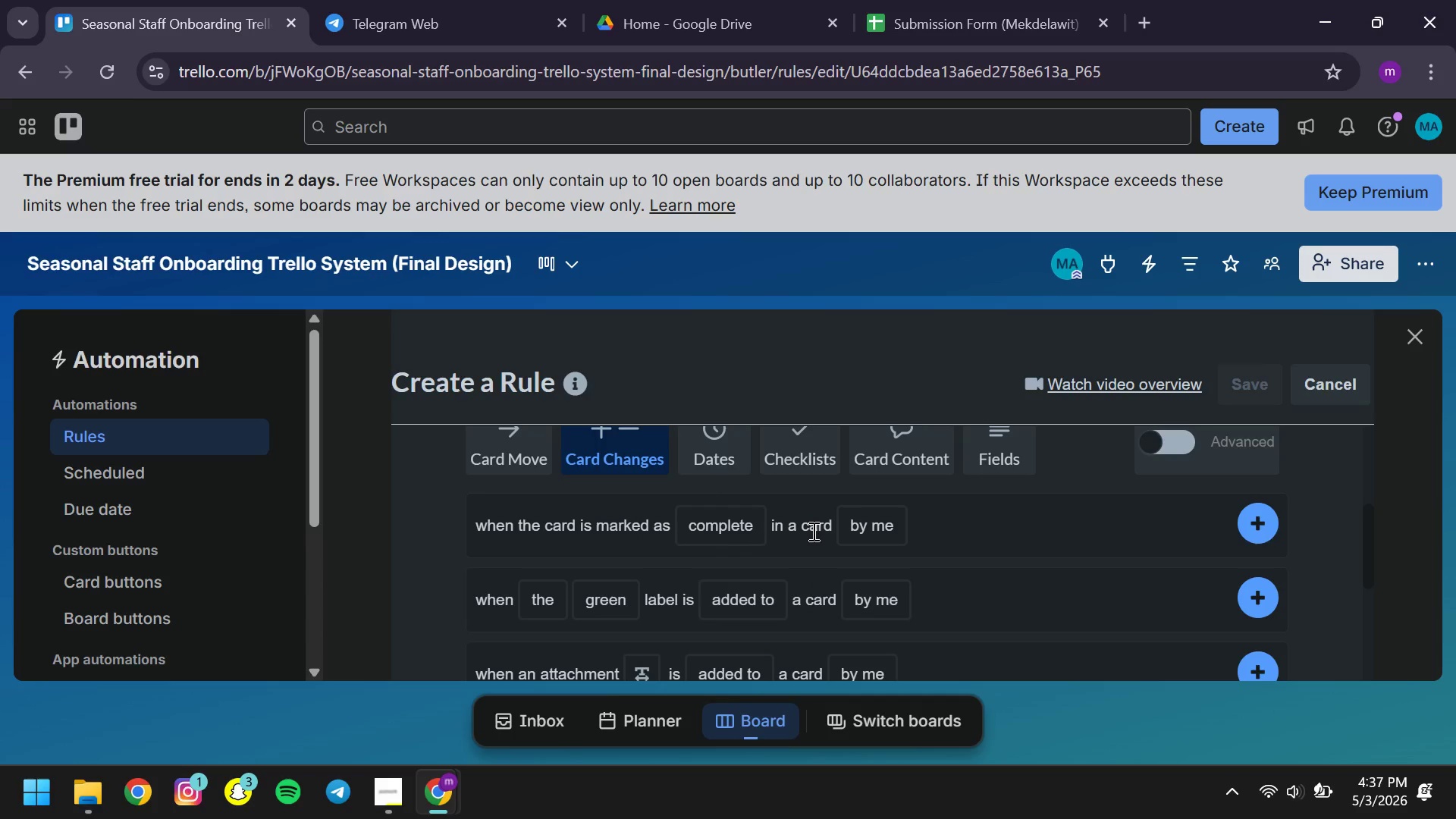 
wait(8.53)
 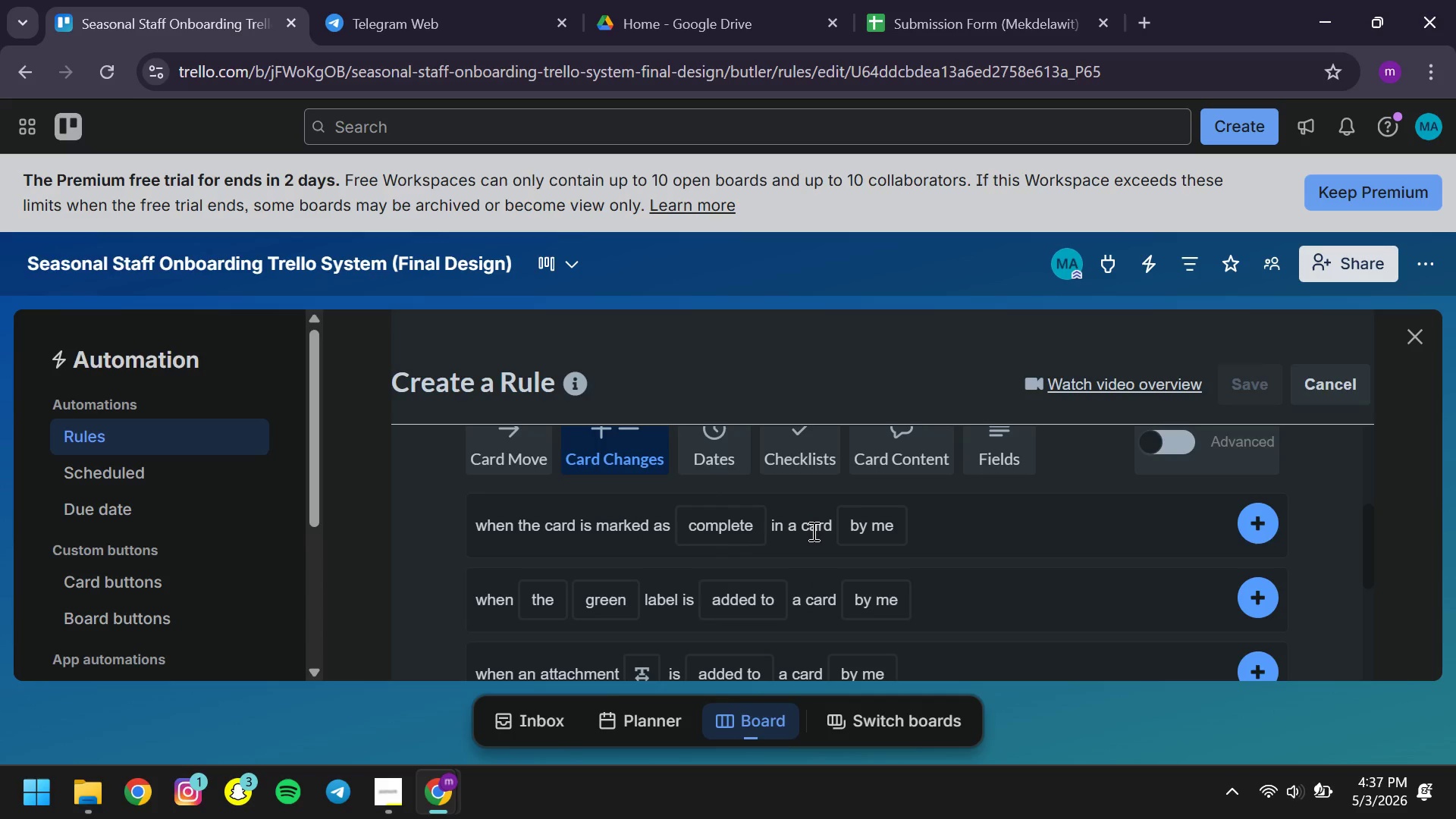 
left_click([816, 535])
 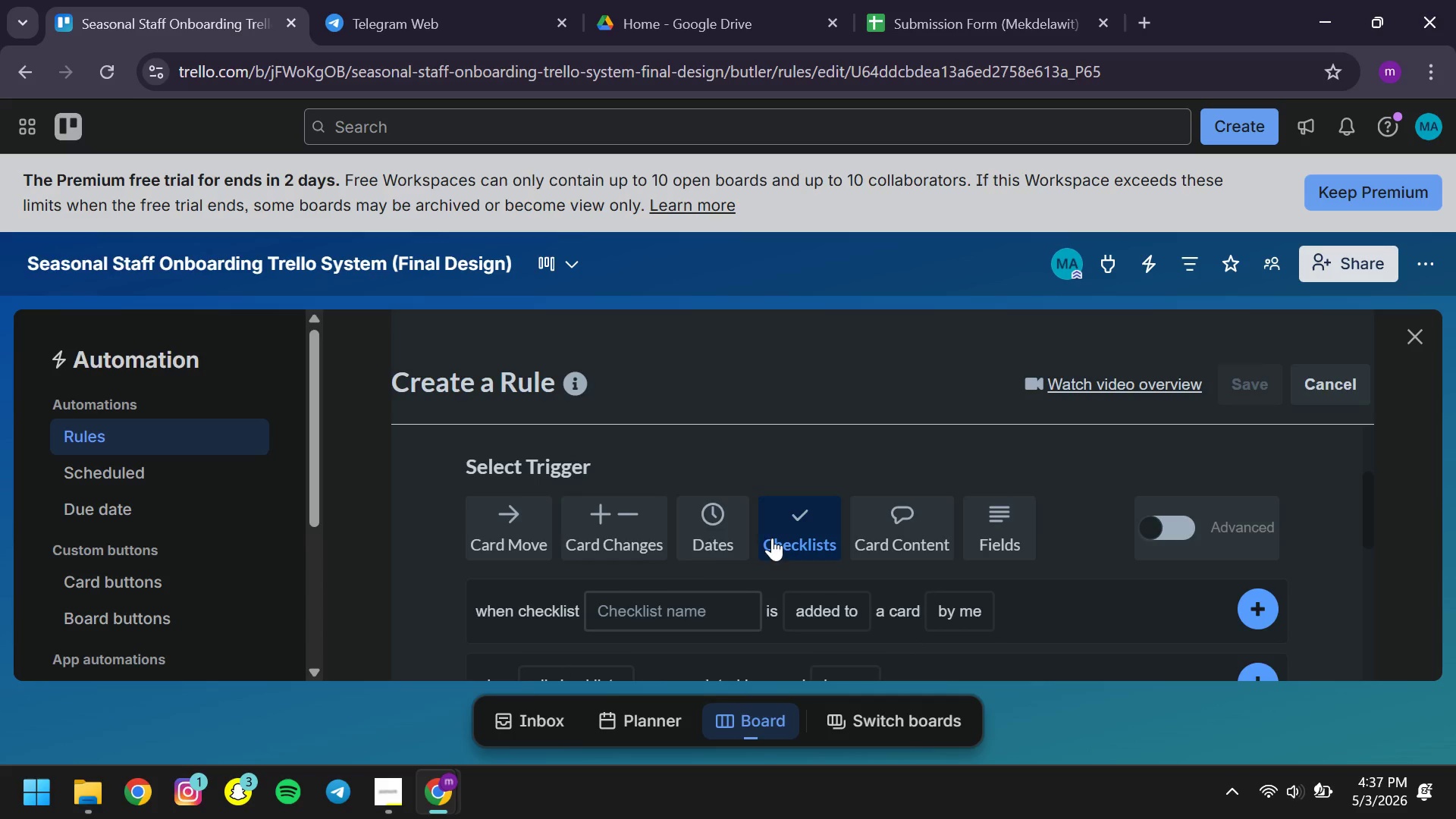 
mouse_move([673, 528])
 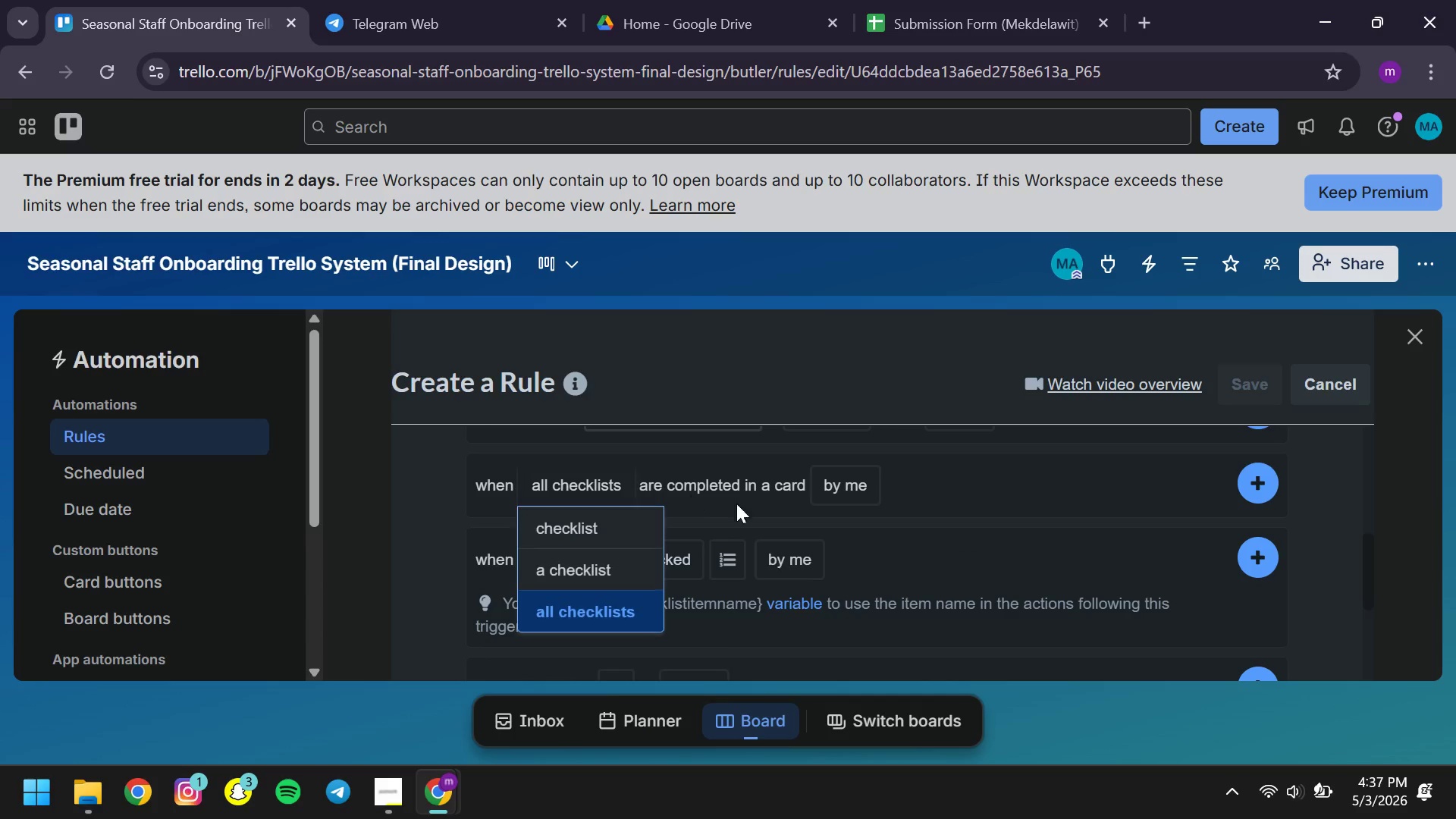 
mouse_move([780, 513])
 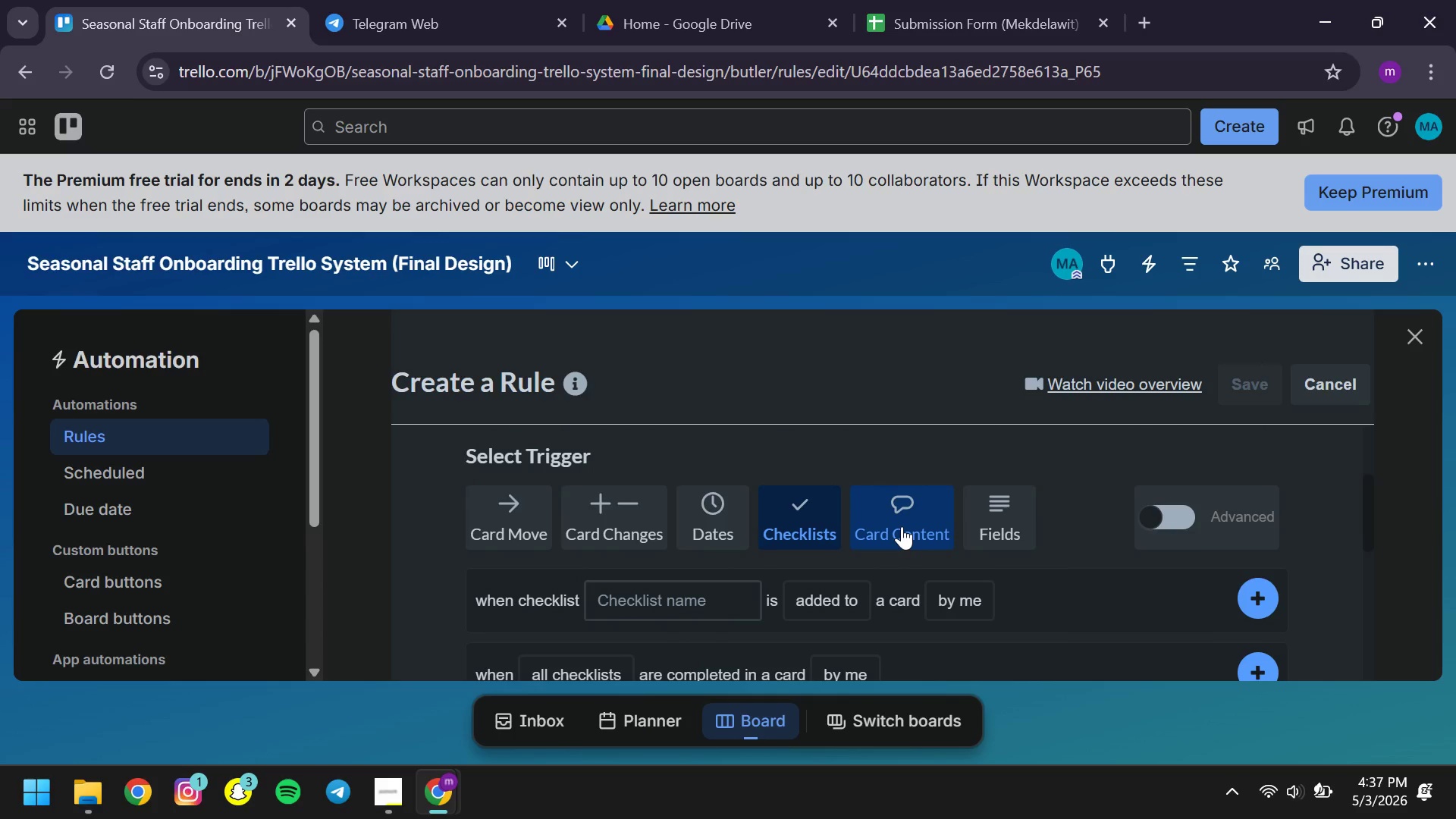 
left_click([902, 526])
 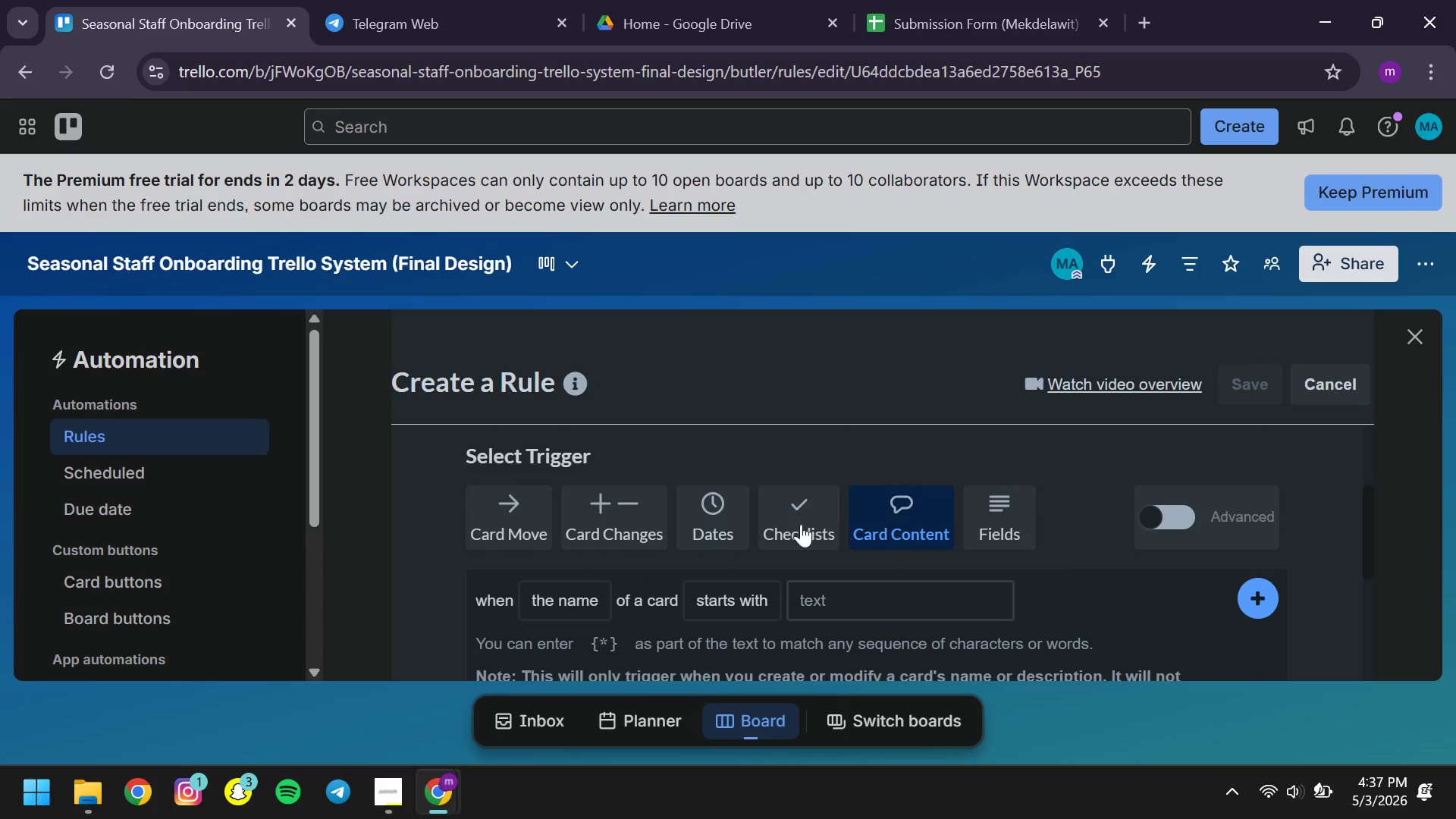 
mouse_move([750, 532])
 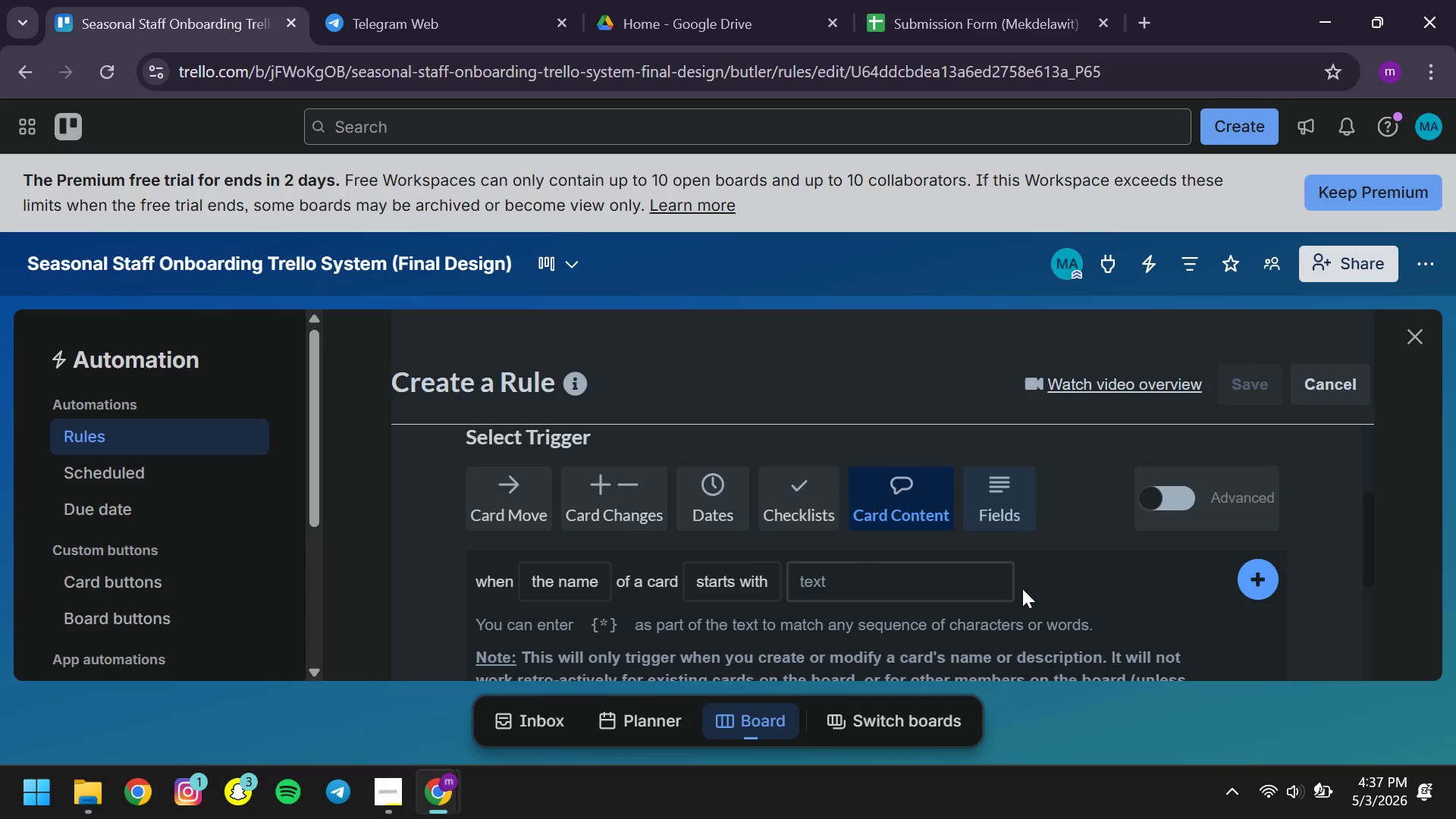 
wait(5.25)
 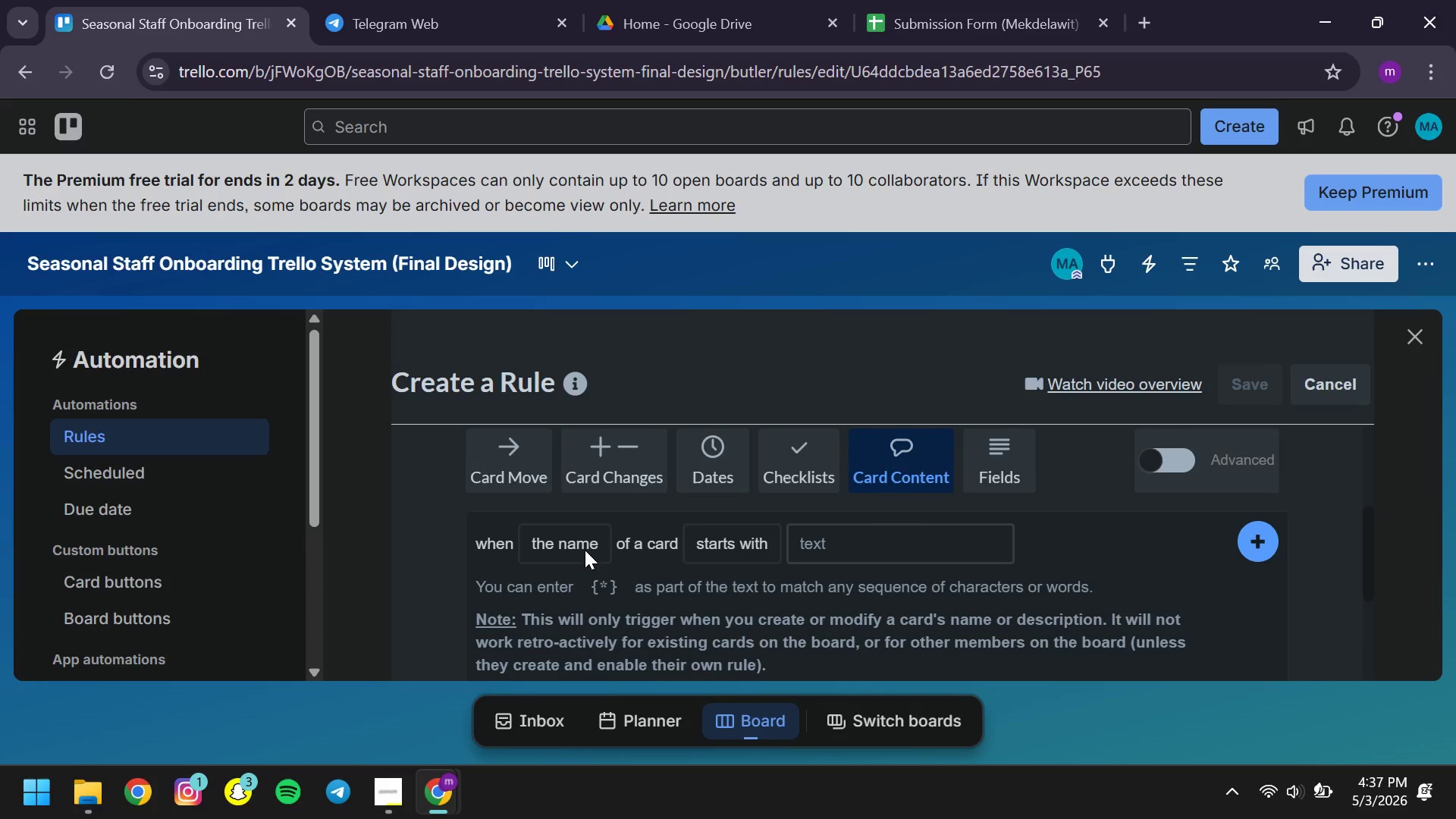 
left_click([618, 501])
 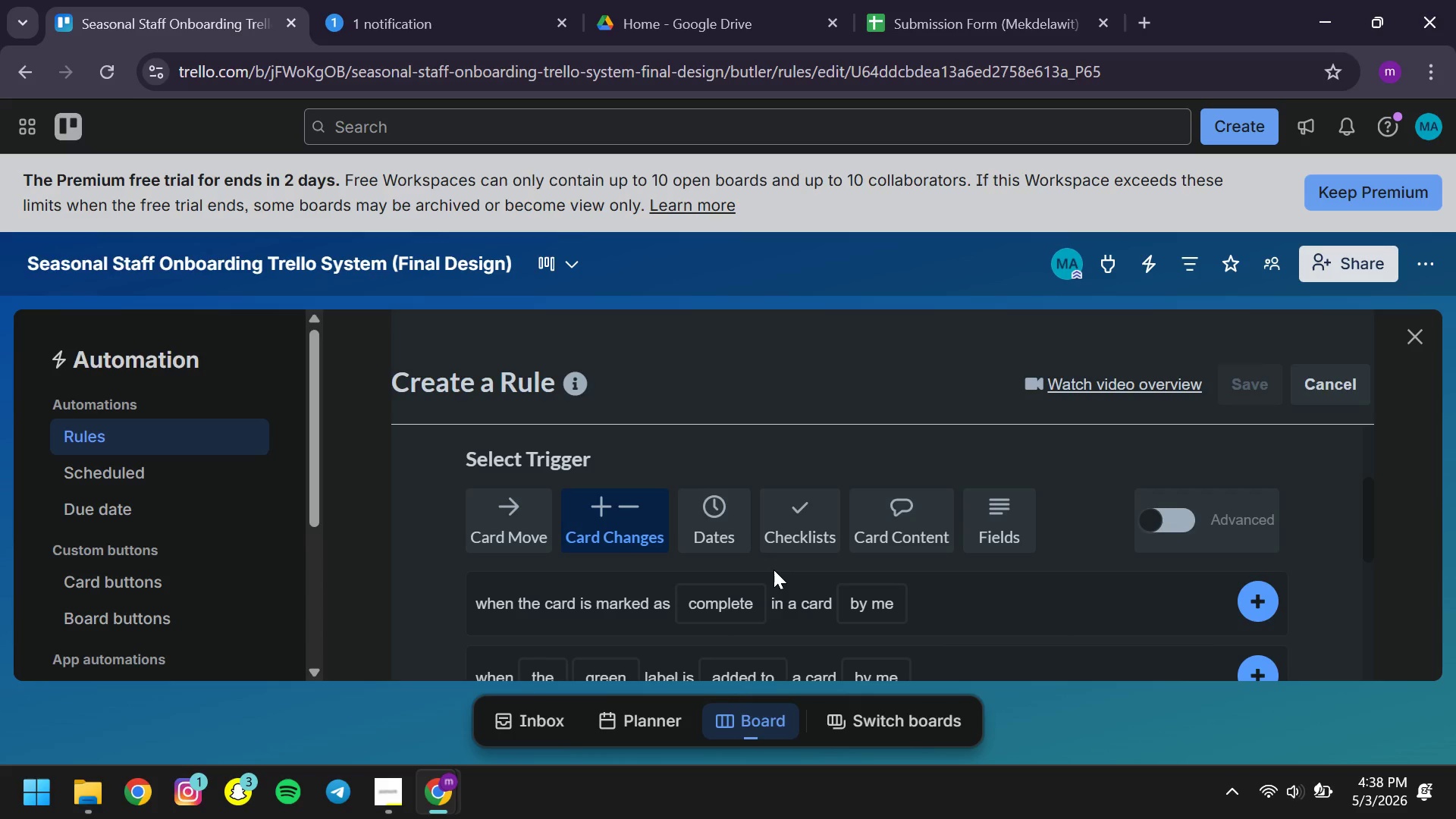 
wait(54.69)
 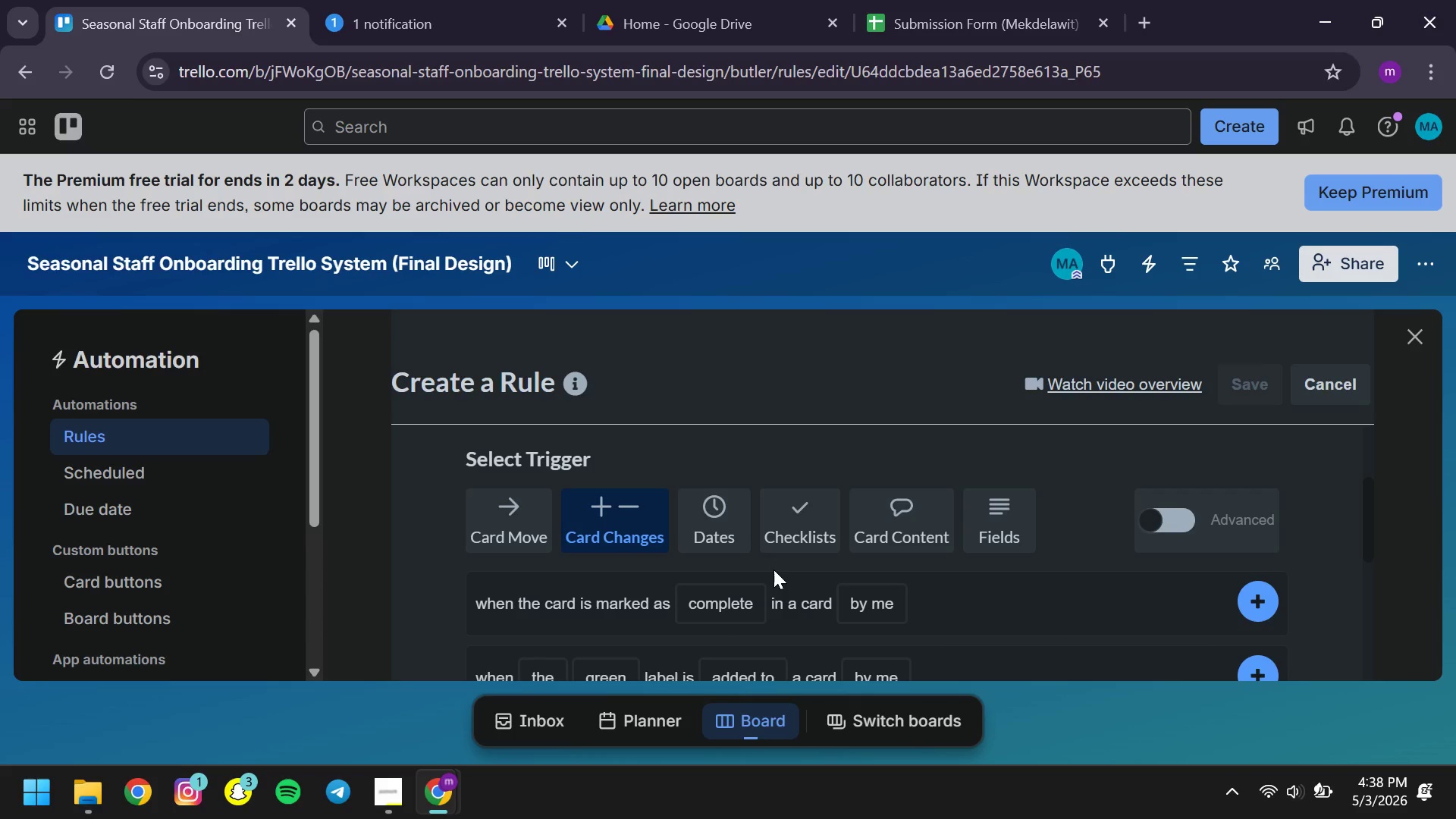 
left_click([383, 808])